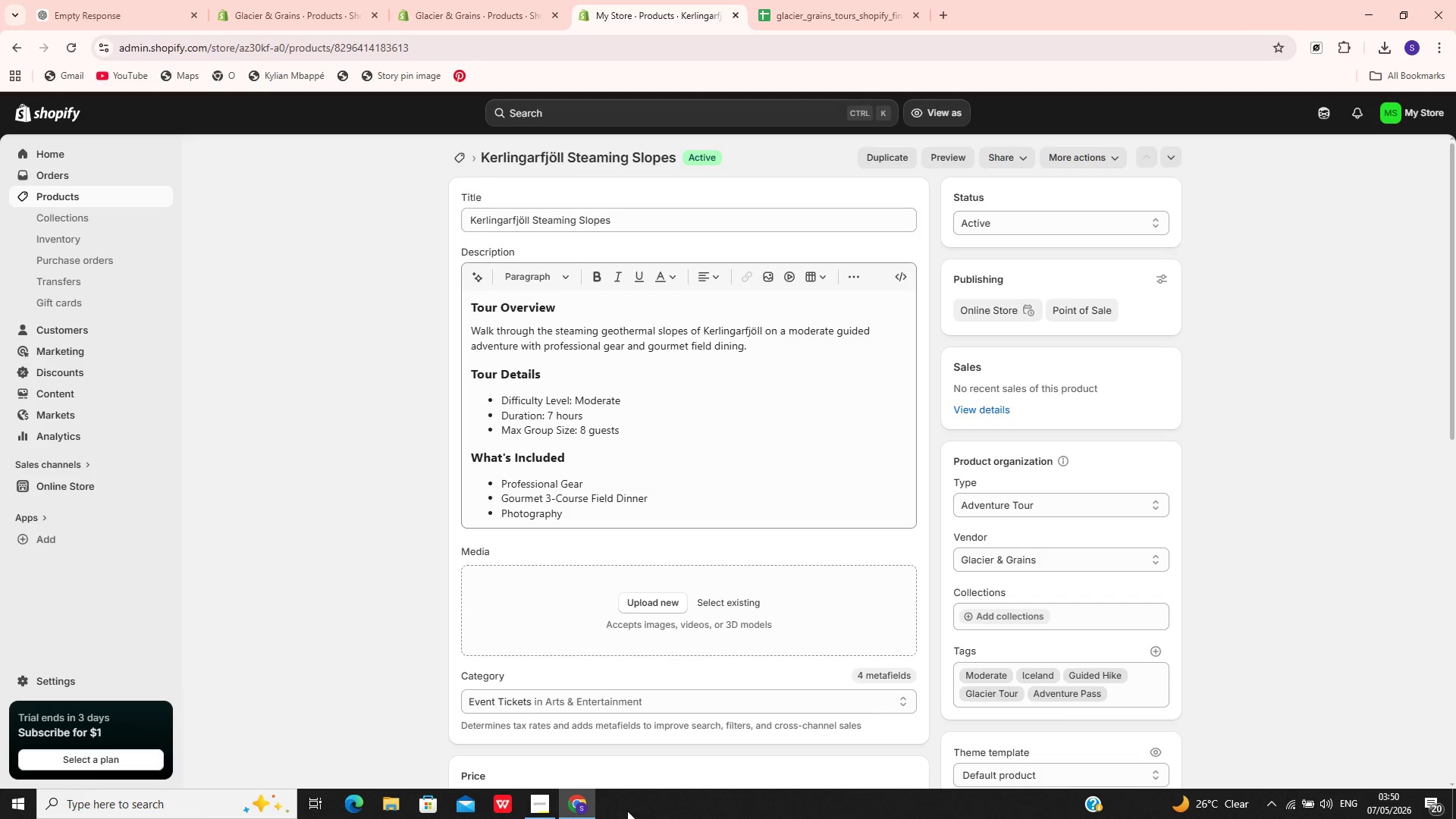 
wait(34.5)
 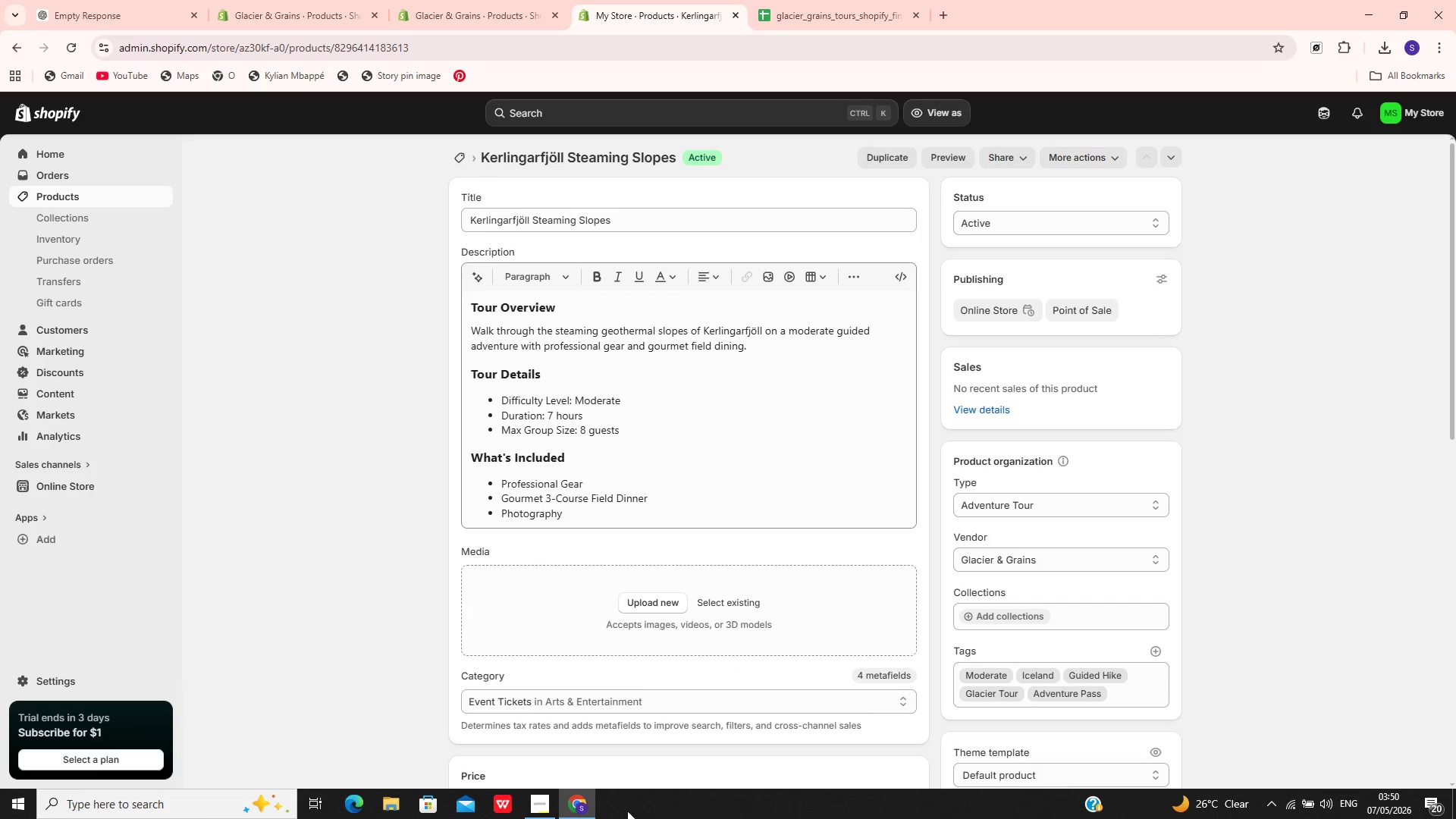 
left_click([587, 757])